 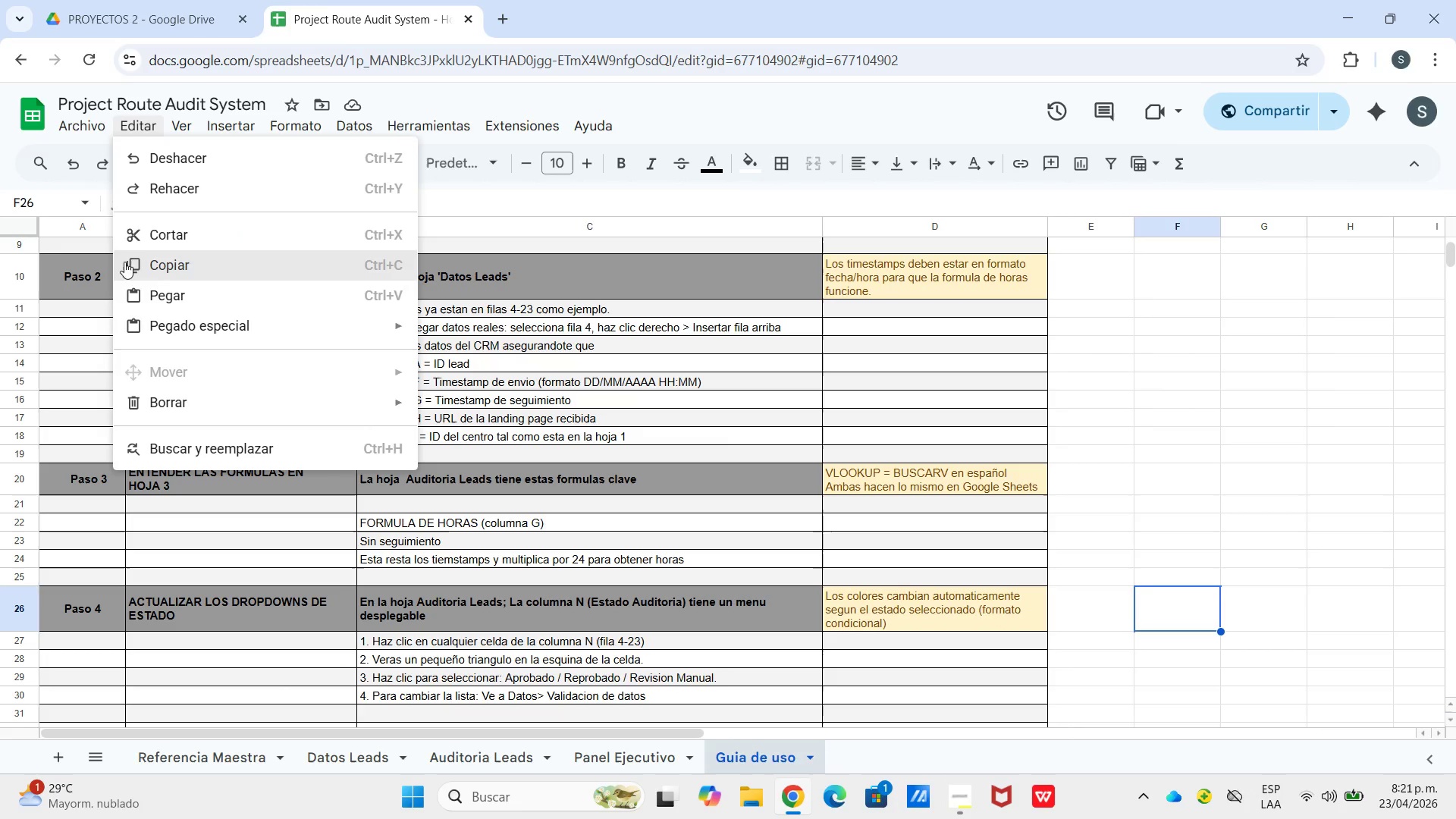 
double_click([70, 127])
 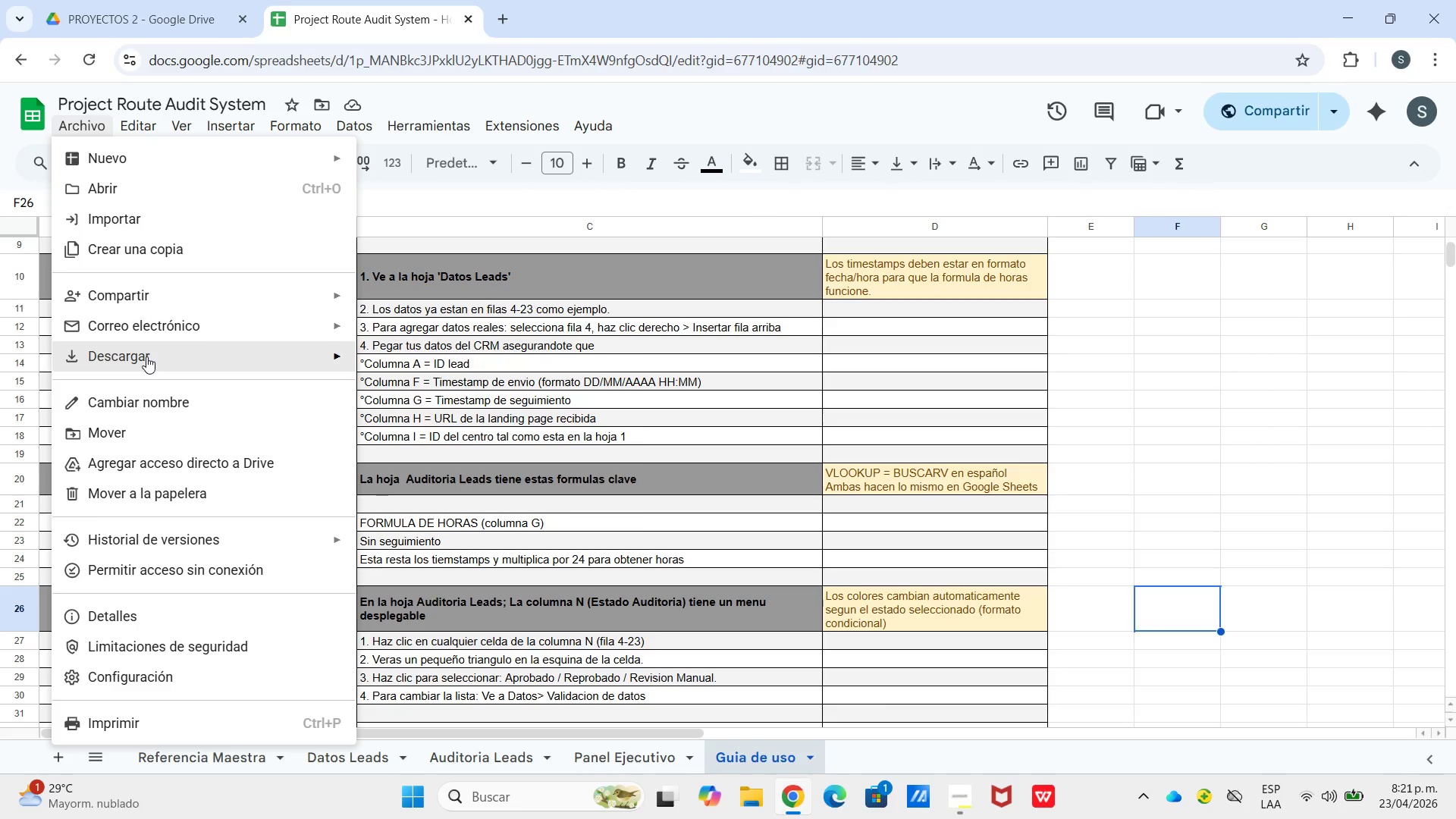 
left_click([146, 356])
 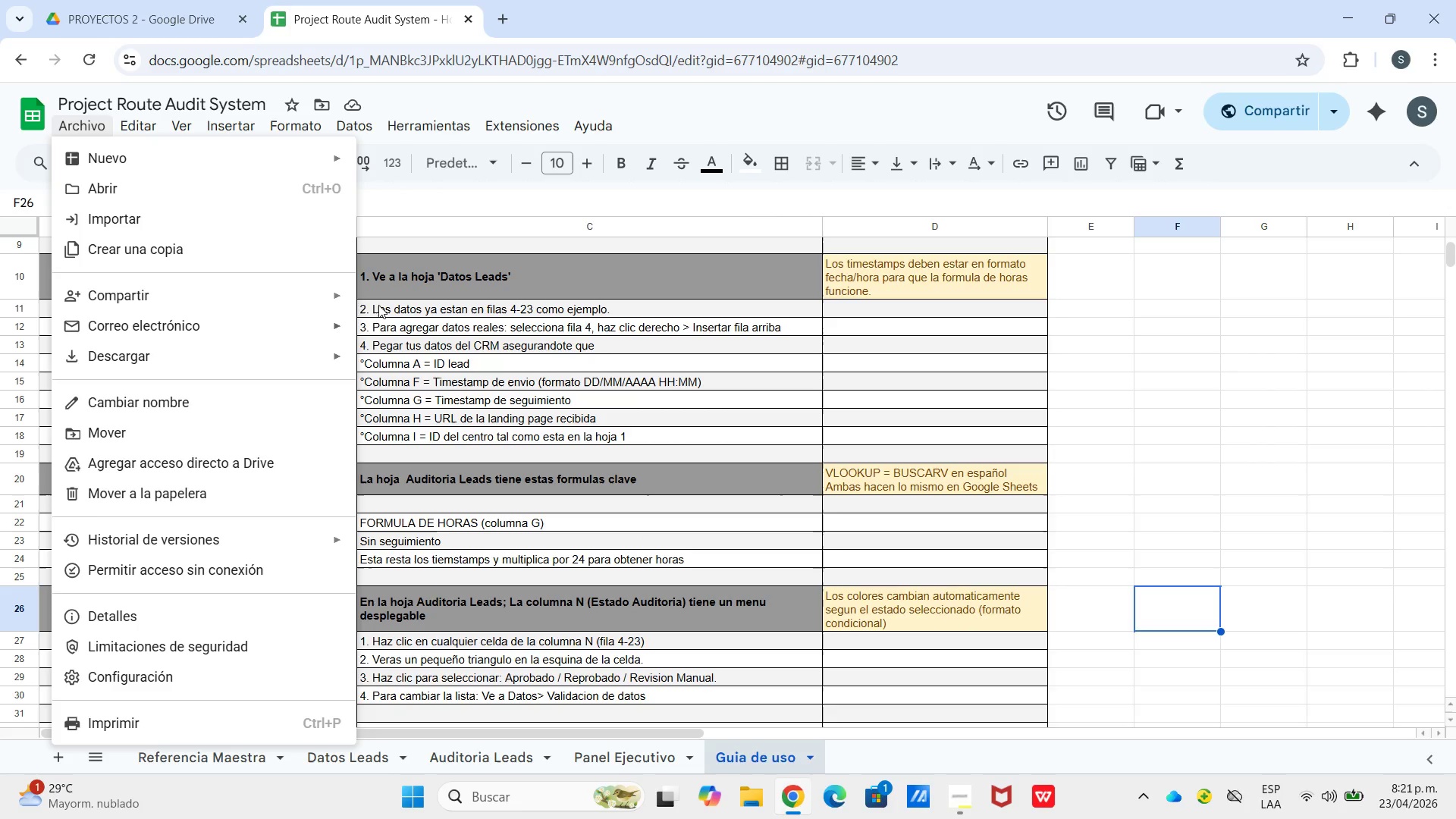 
wait(7.55)
 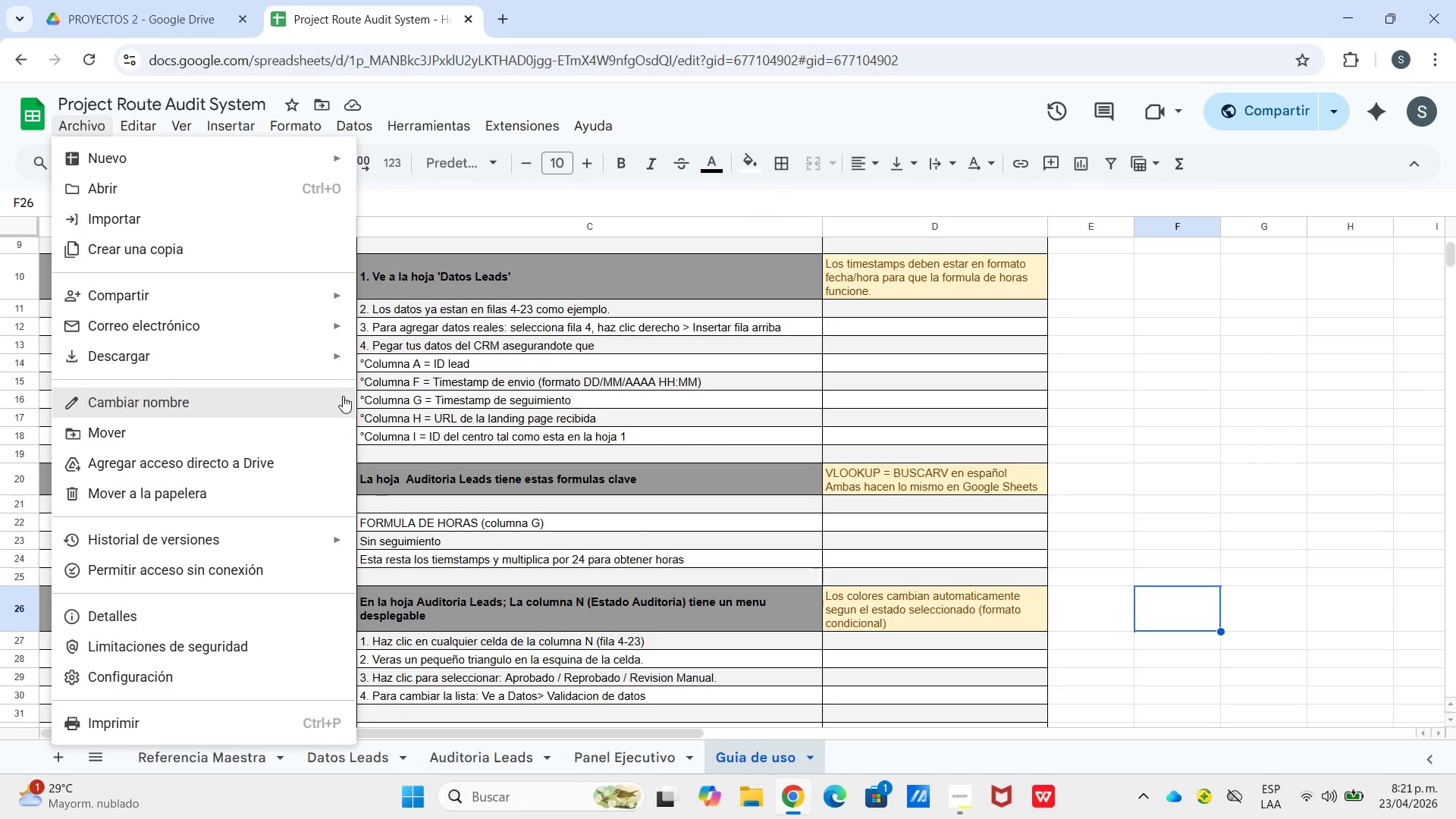 
left_click([175, 302])
 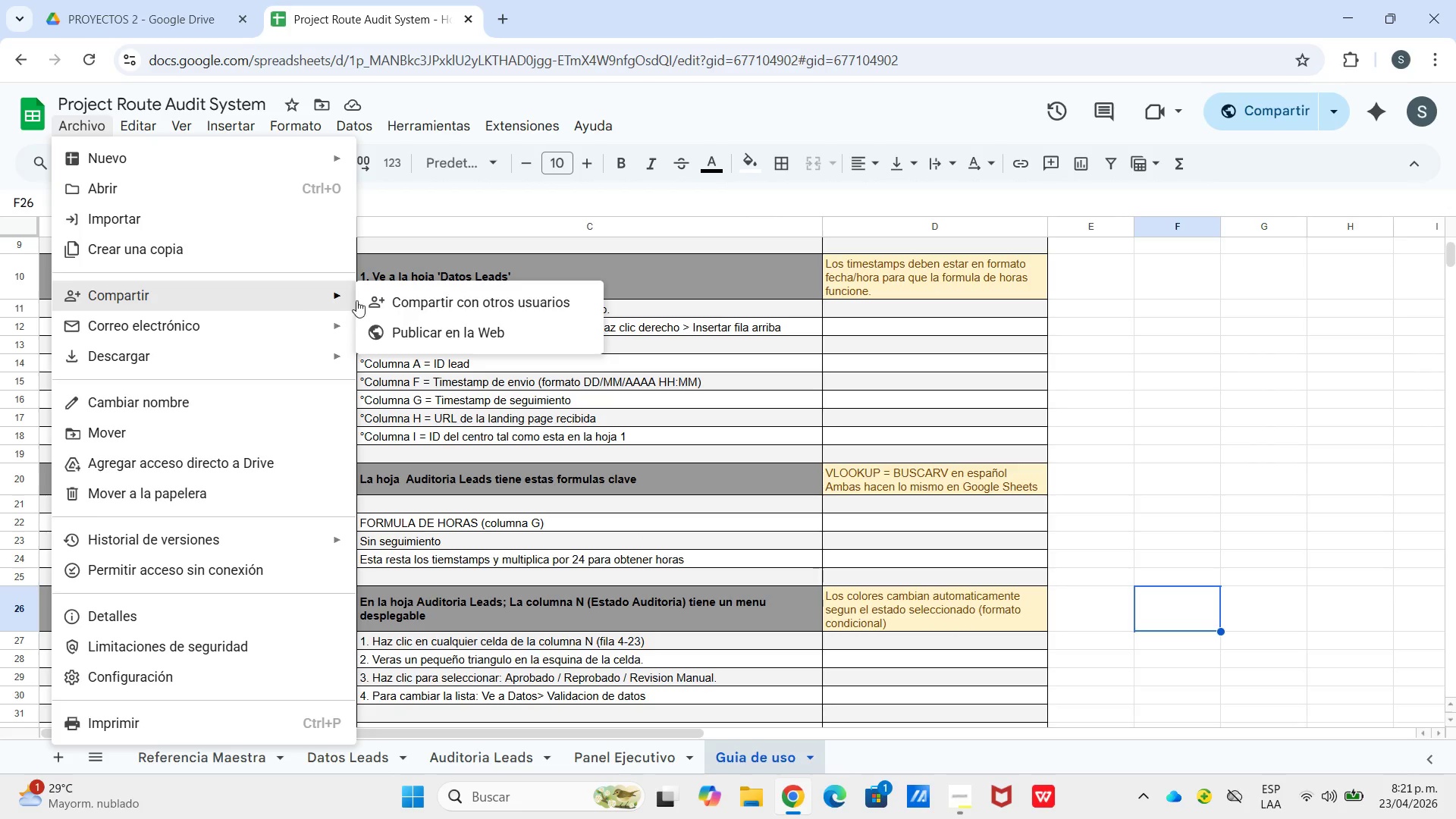 
left_click([397, 290])
 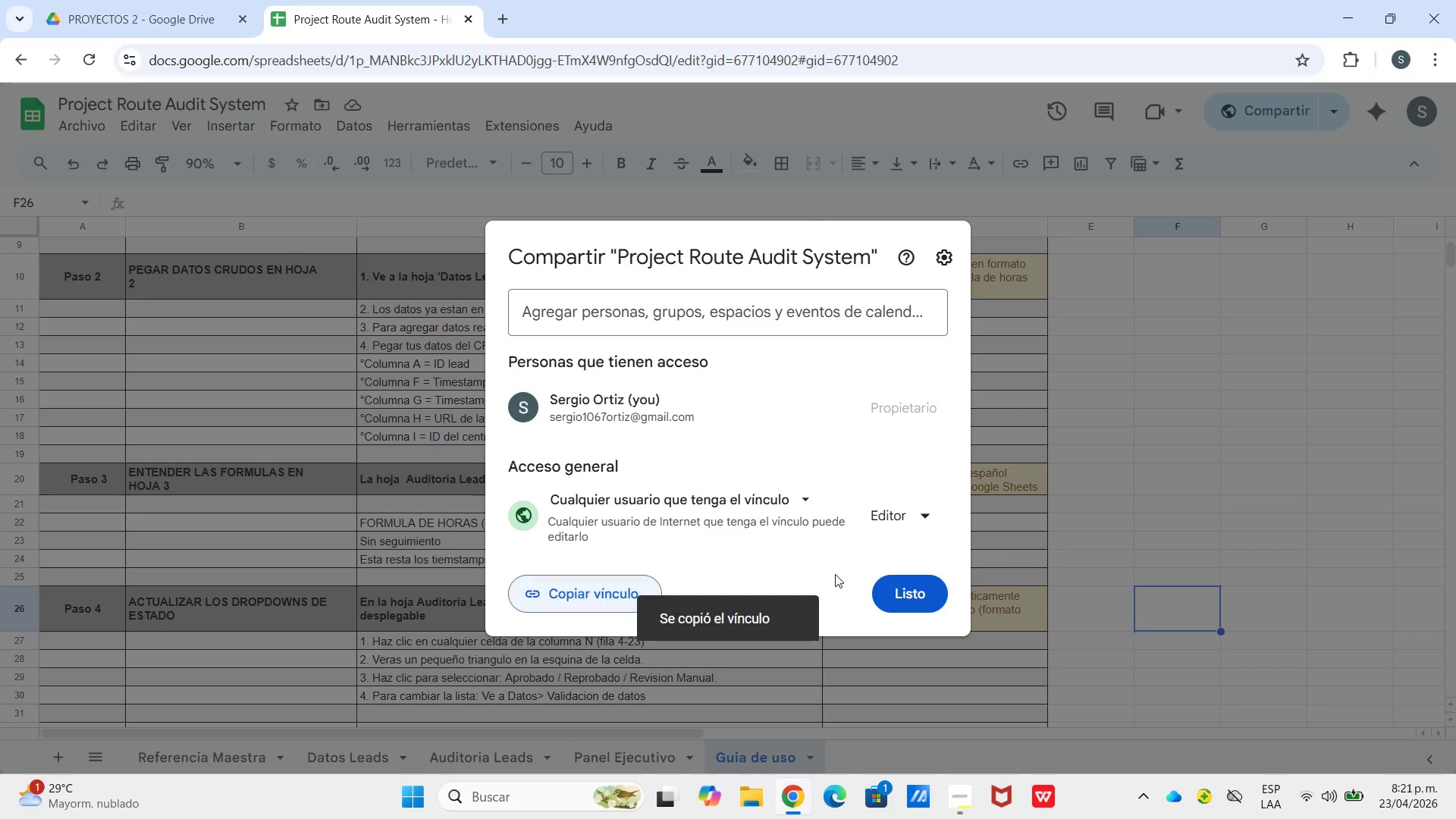 
left_click([914, 584])
 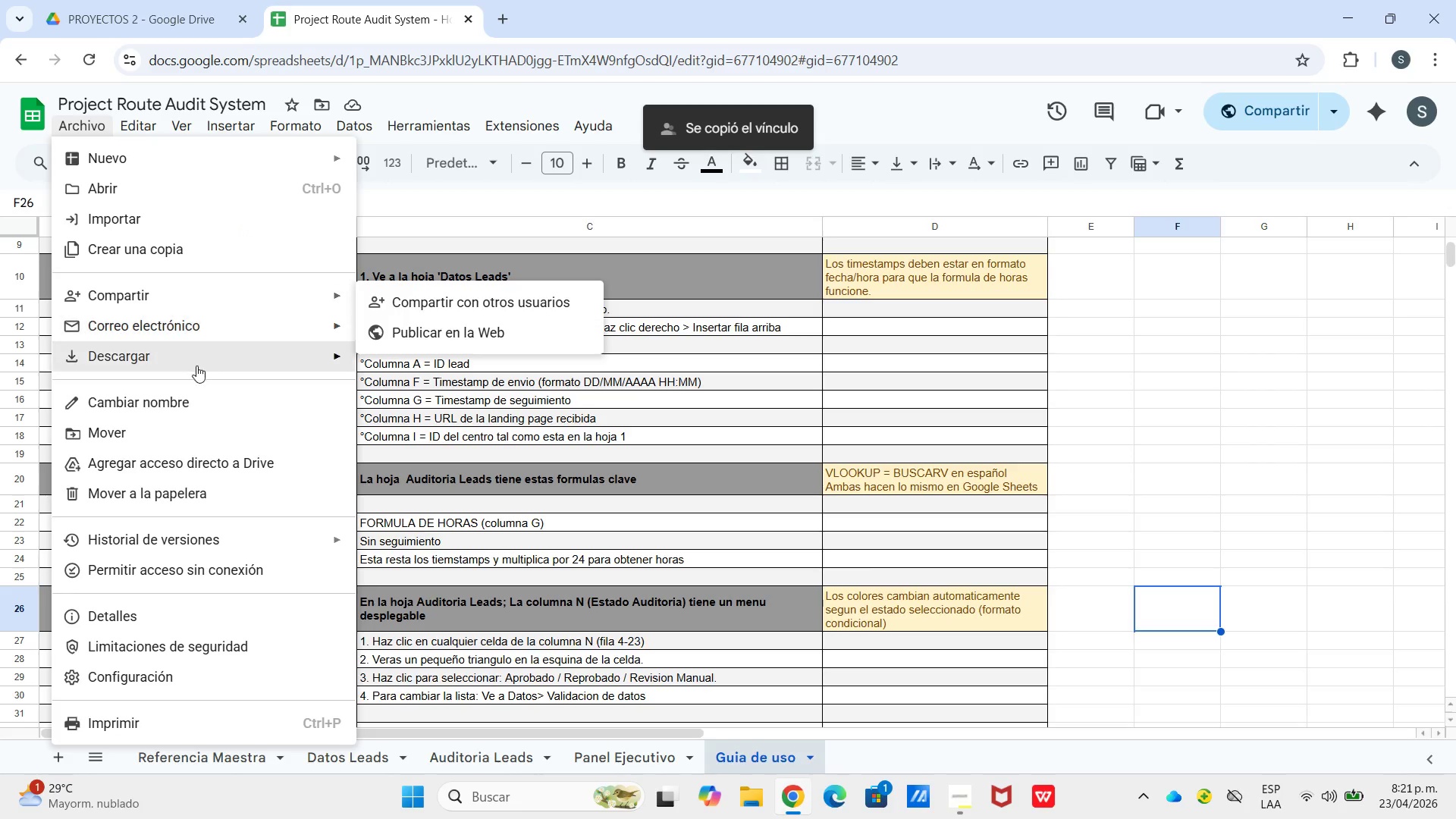 
double_click([400, 372])
 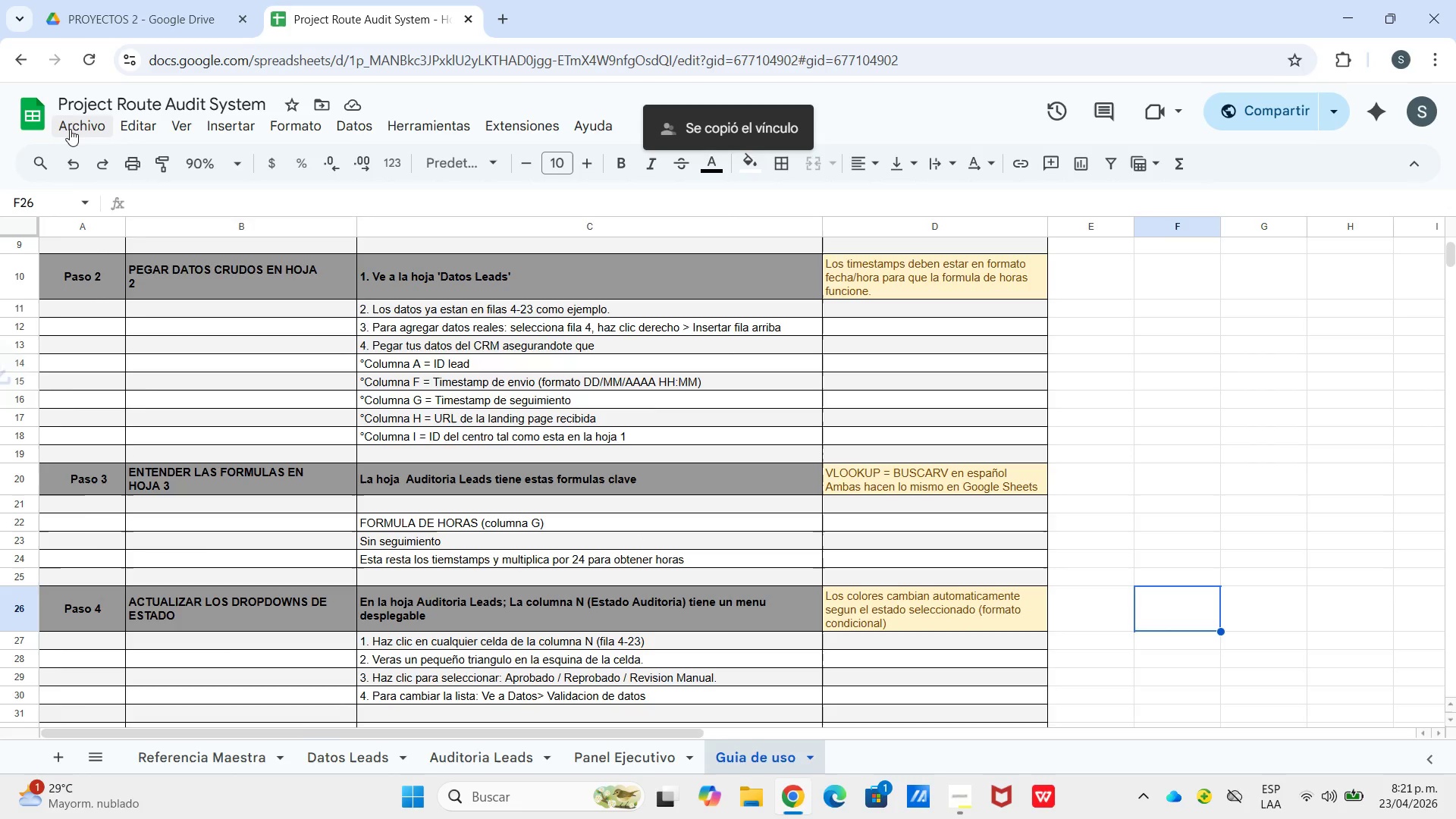 
left_click([70, 129])
 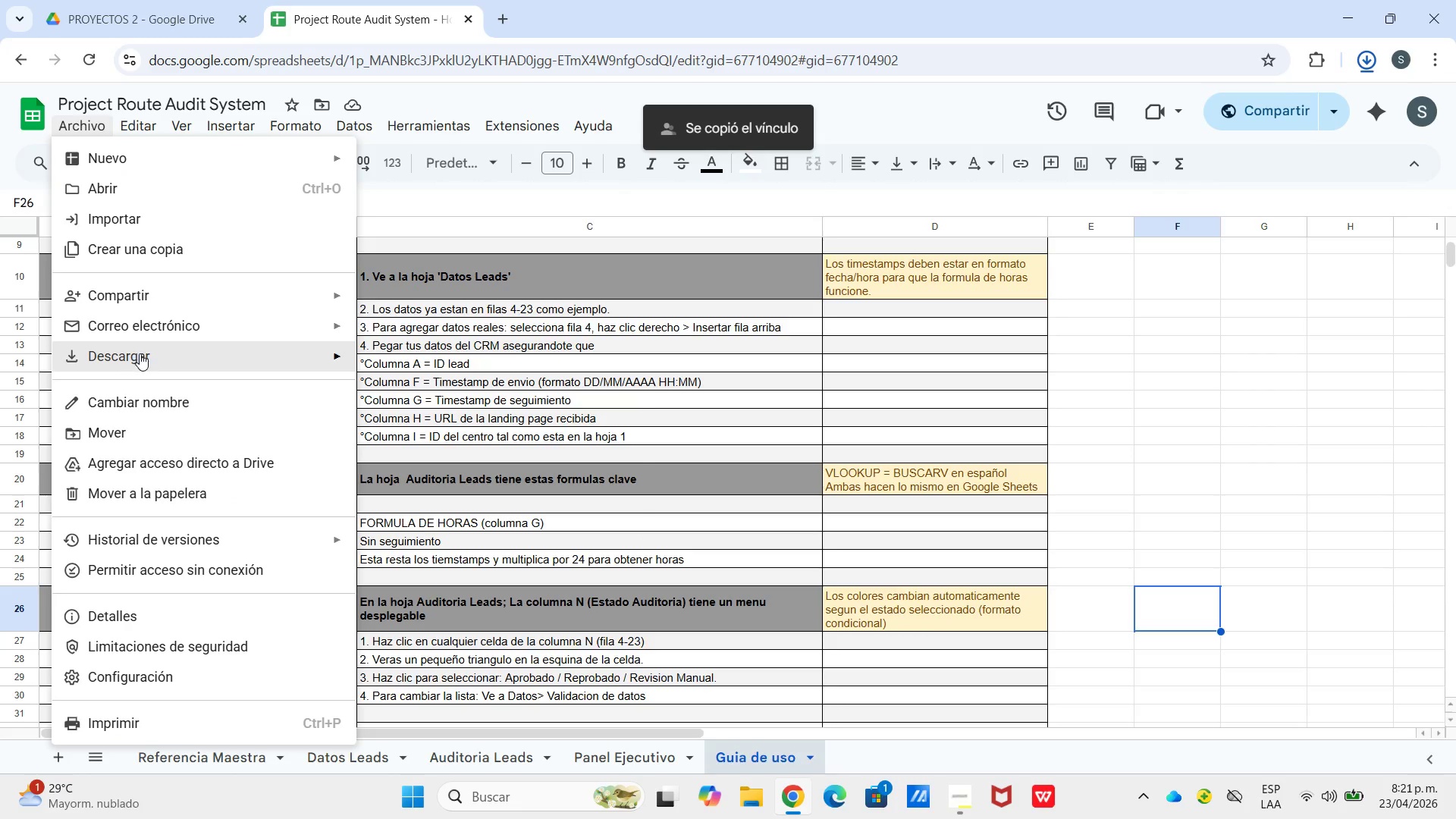 
left_click([140, 353])
 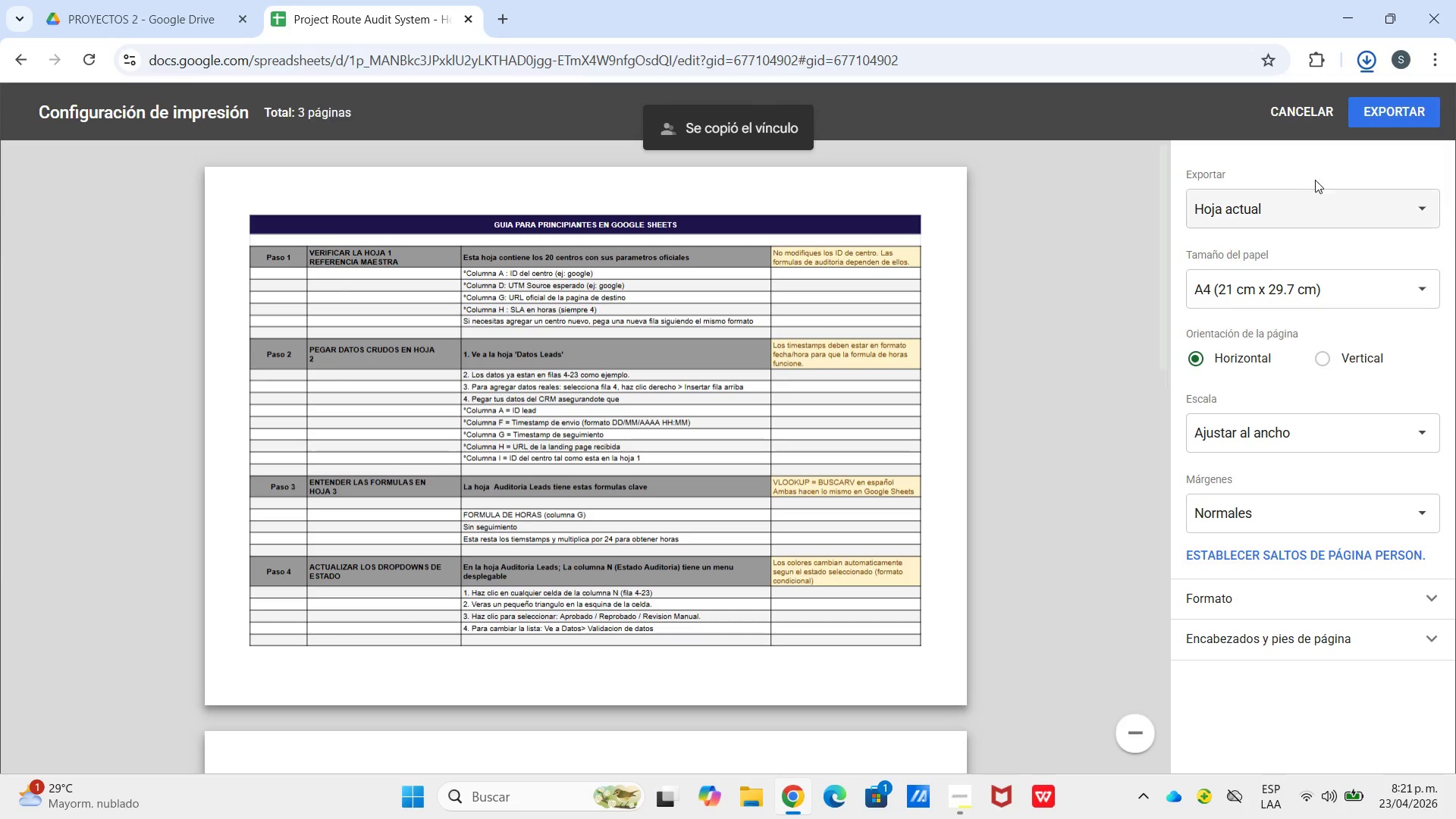 
left_click([1318, 196])
 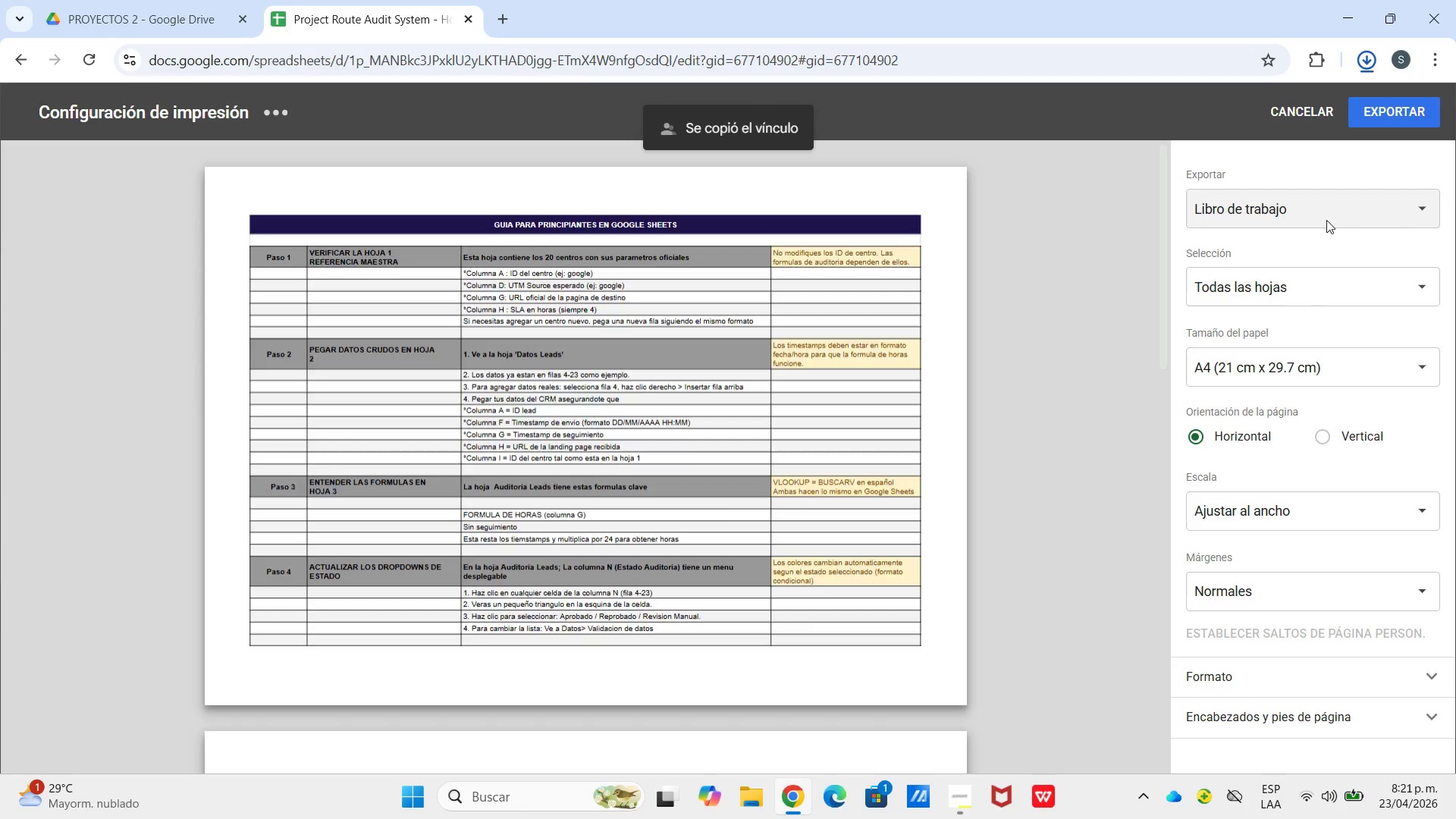 